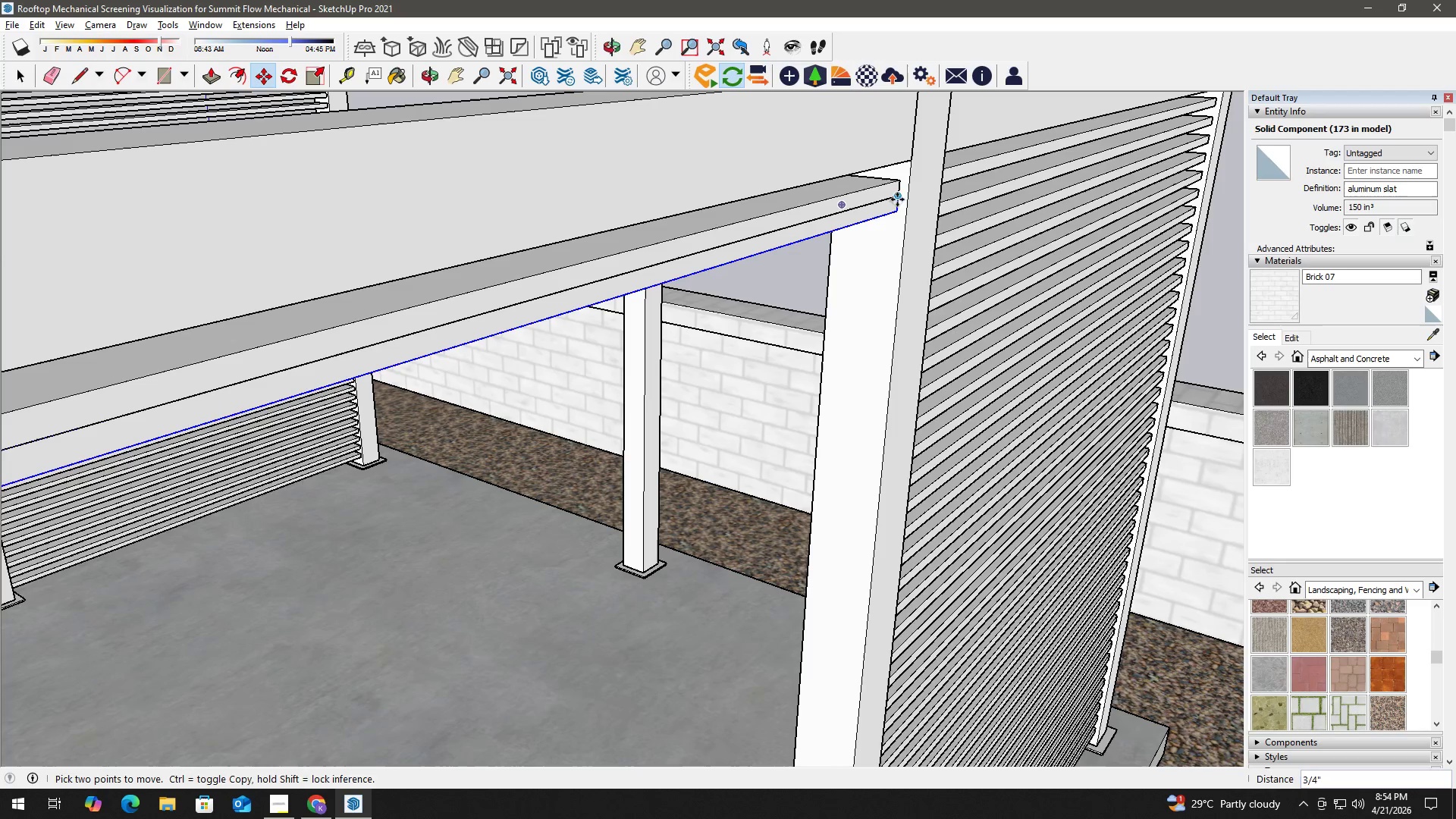 
key(Space)
 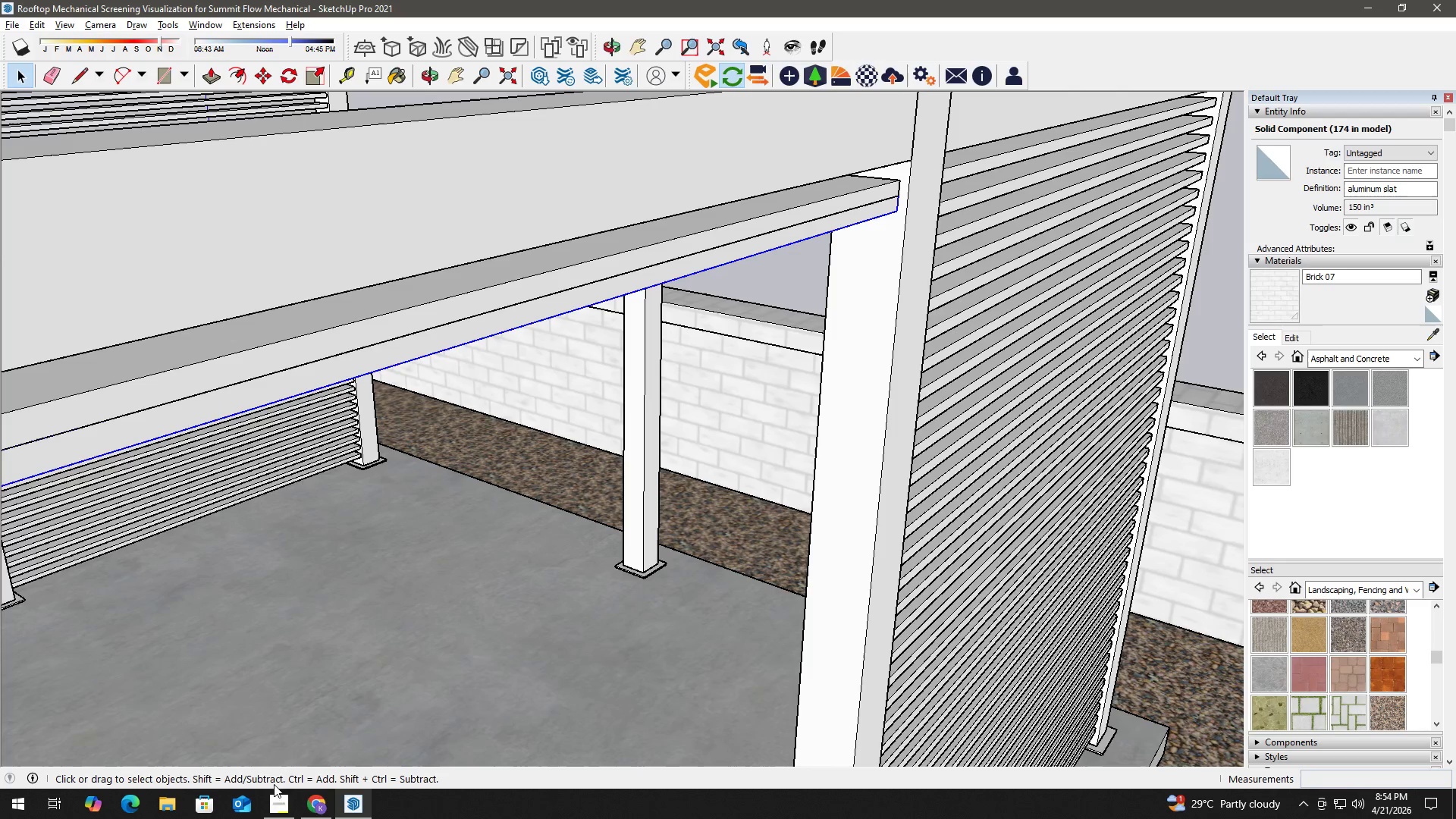 
left_click([272, 805])